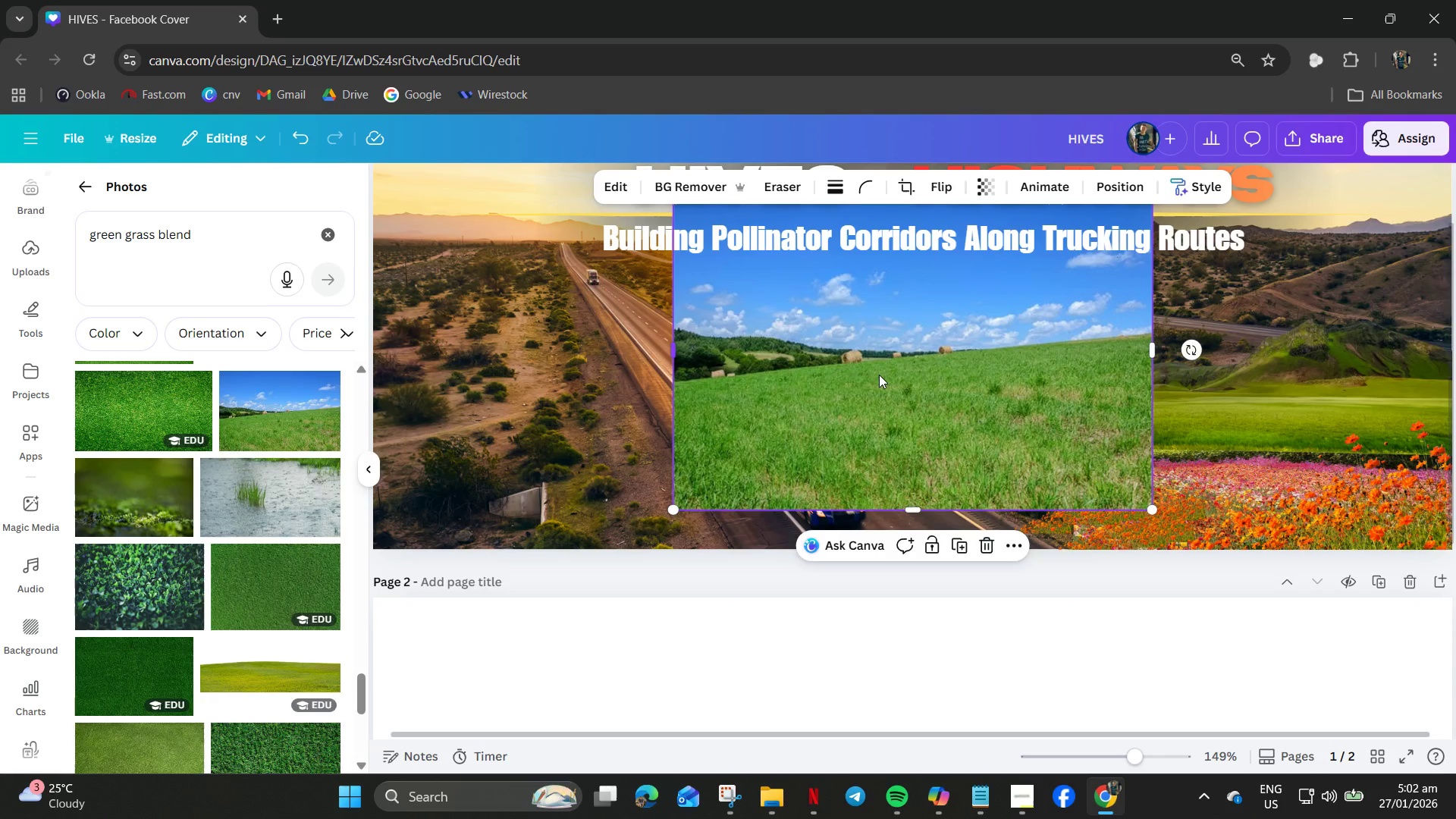 
left_click_drag(start_coordinate=[879, 375], to_coordinate=[780, 435])
 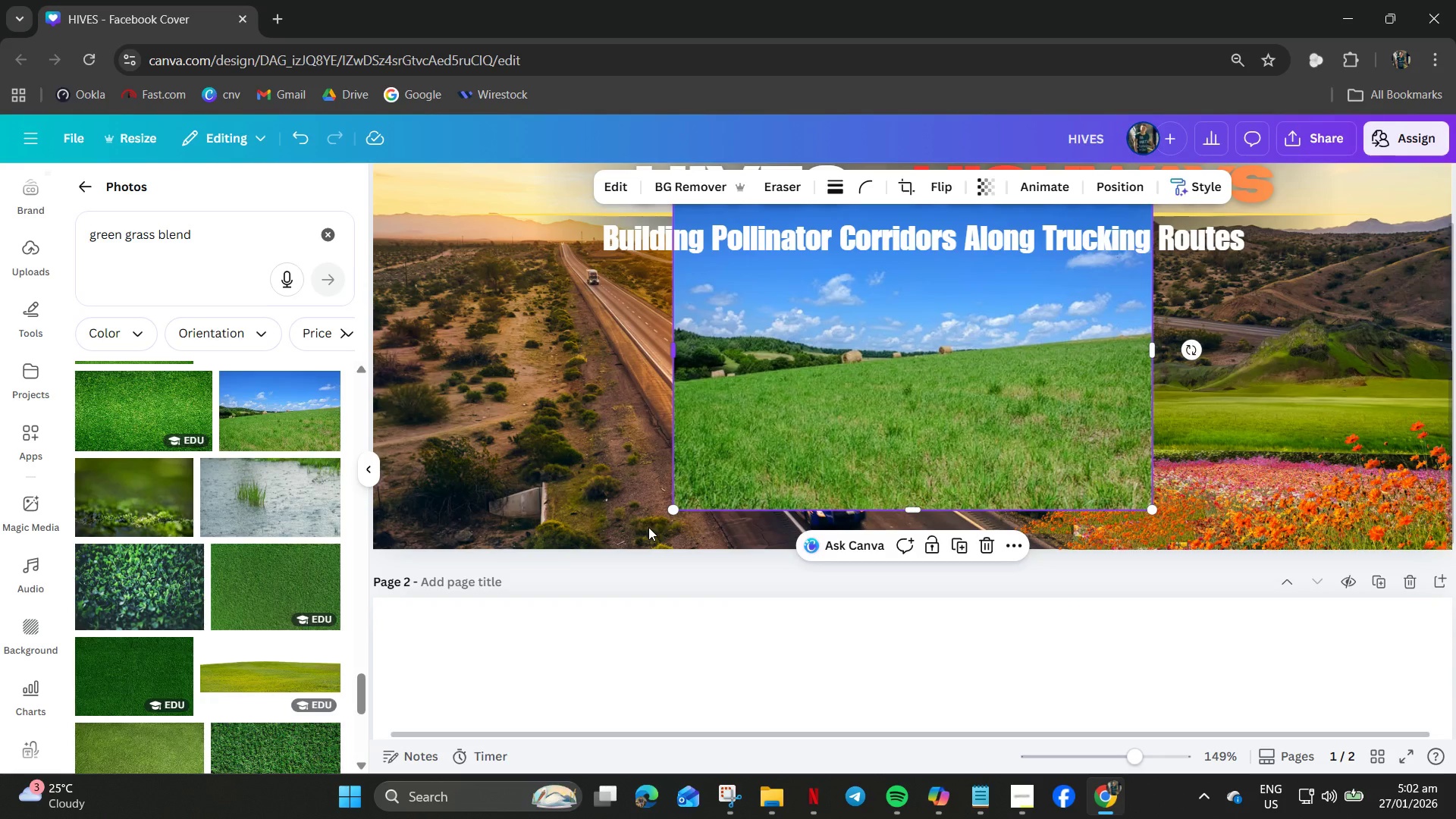 
scroll: coordinate [818, 642], scroll_direction: down, amount: 1.0
 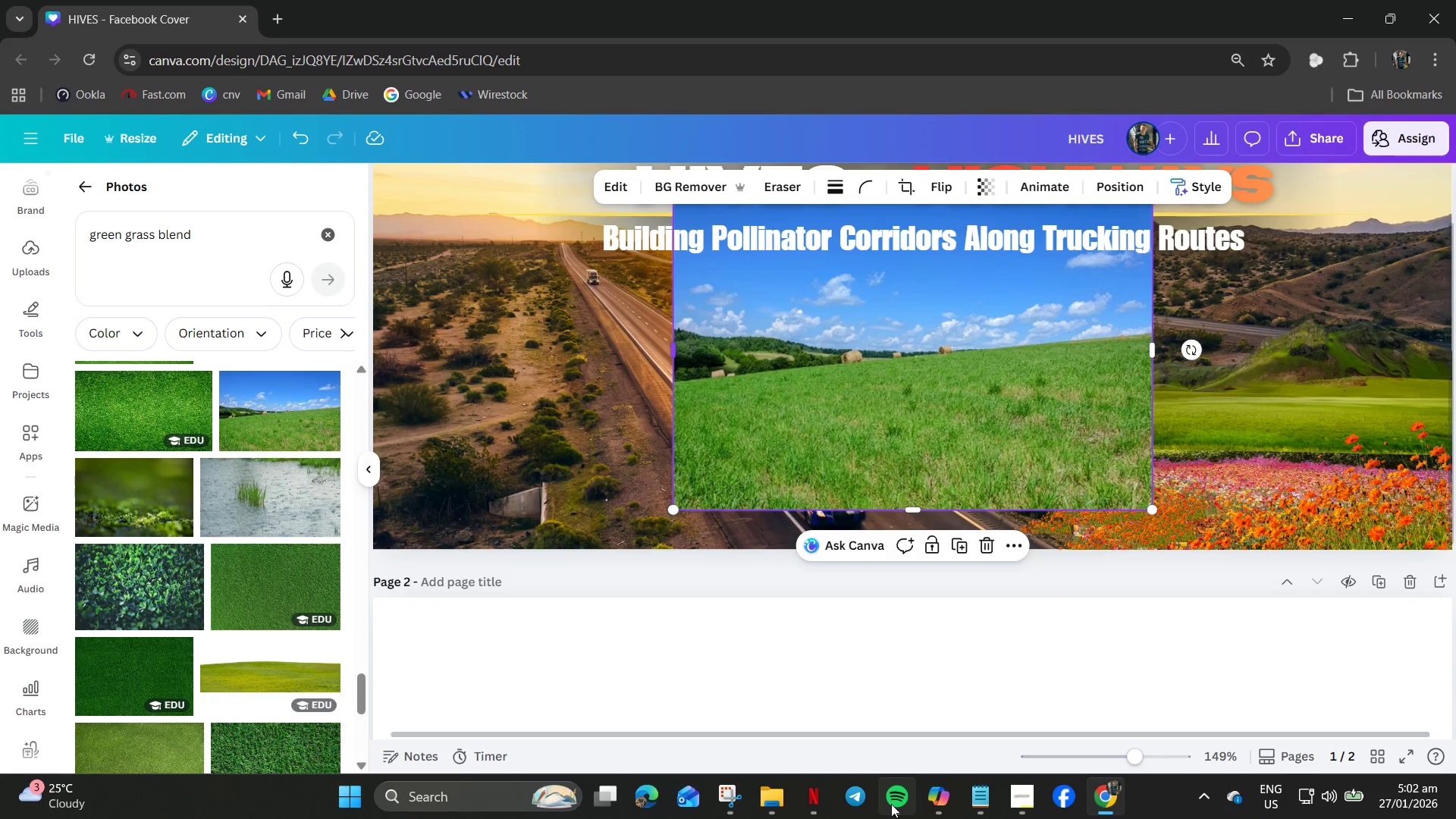 
left_click([891, 804])
 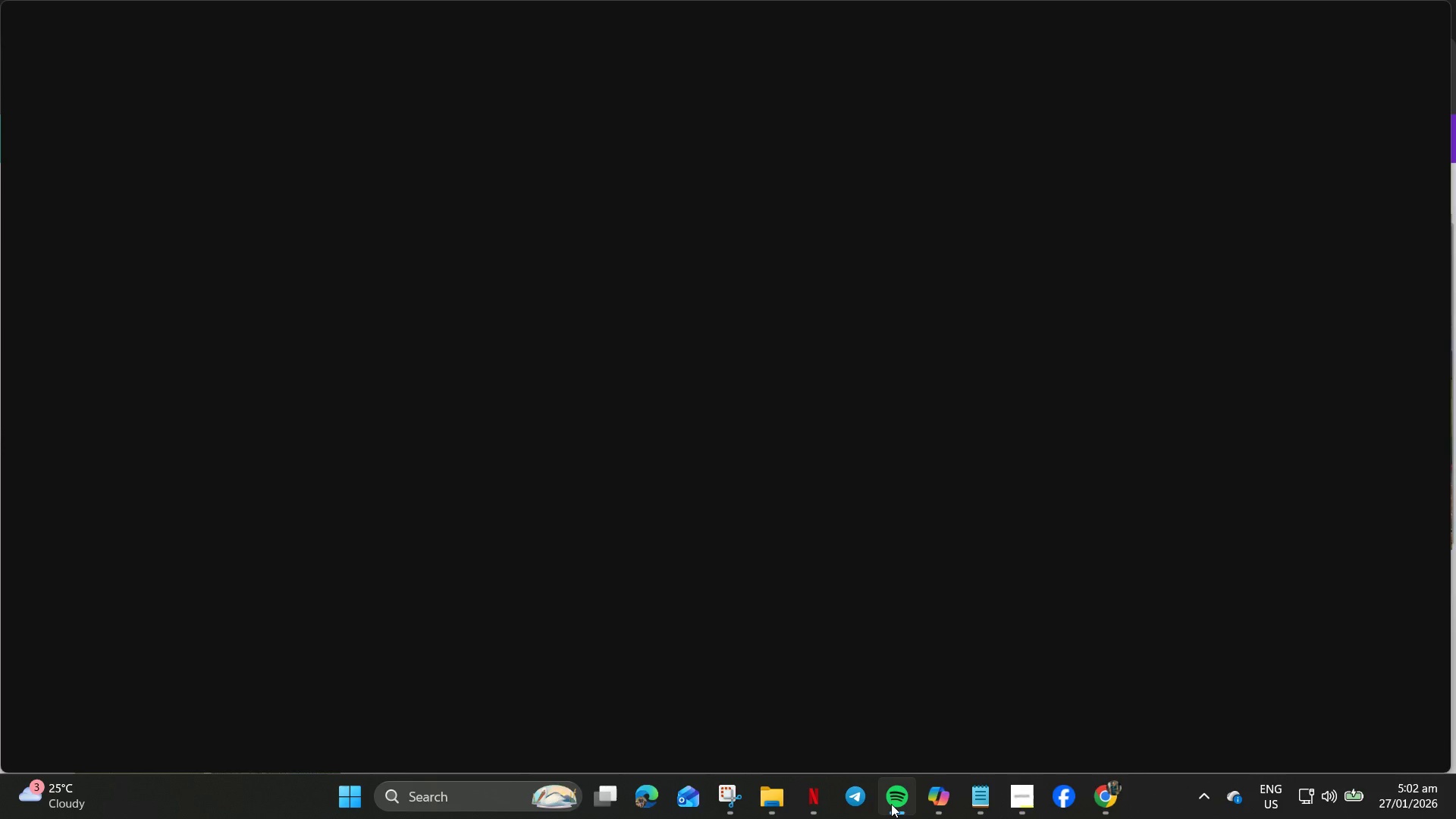 
left_click([1112, 799])
 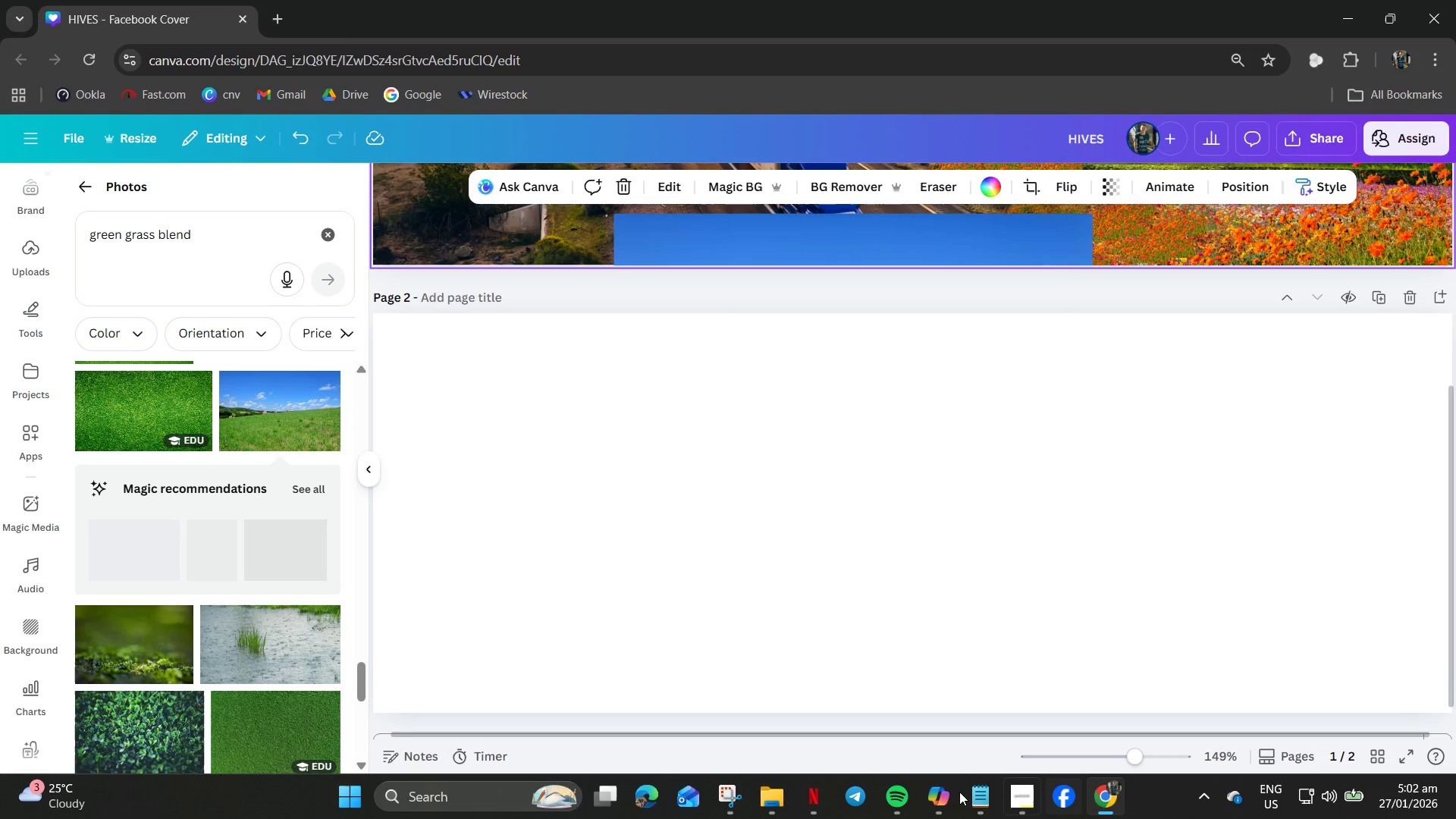 
scroll: coordinate [662, 547], scroll_direction: up, amount: 6.0
 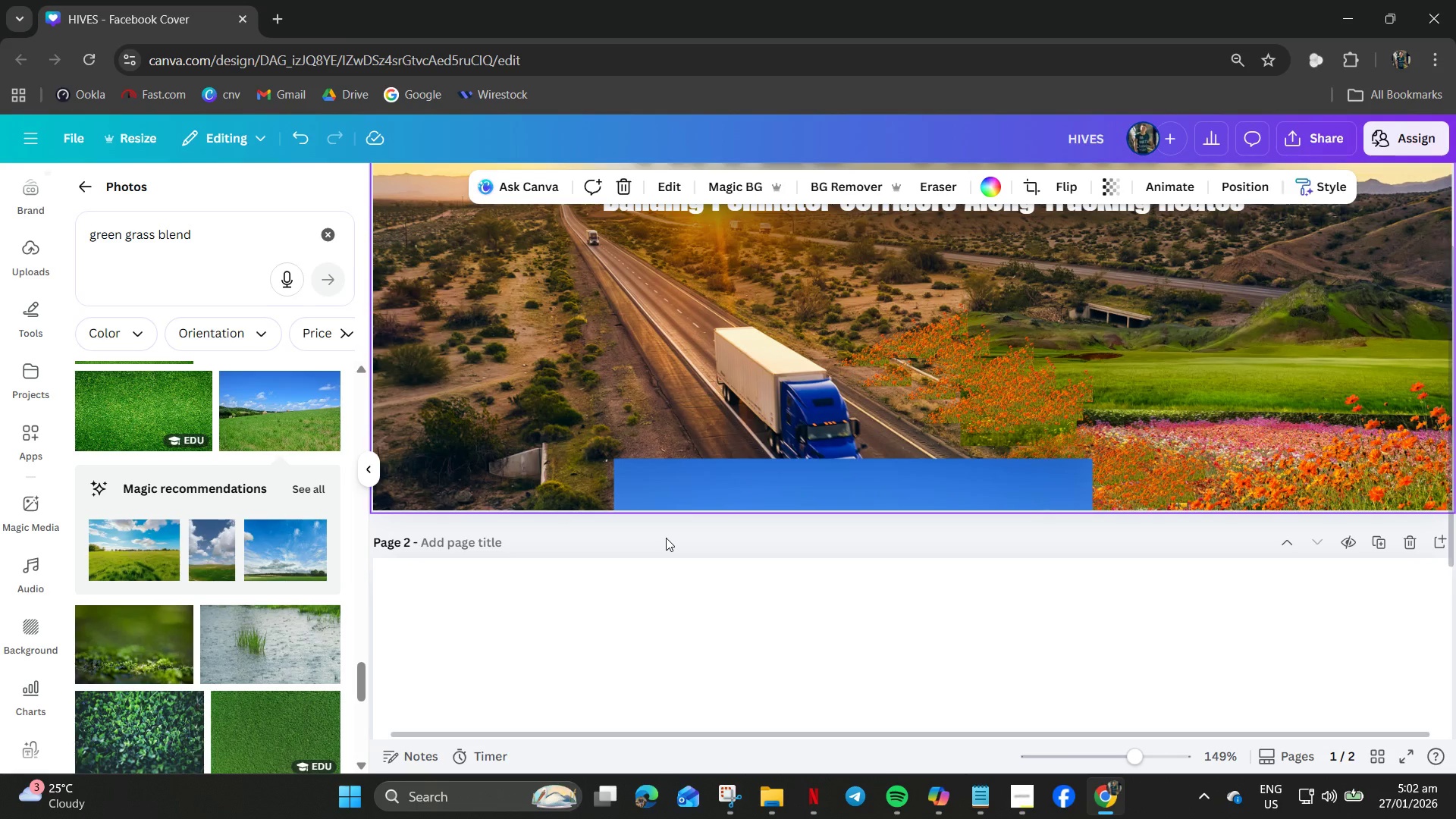 
scroll: coordinate [762, 502], scroll_direction: down, amount: 6.0
 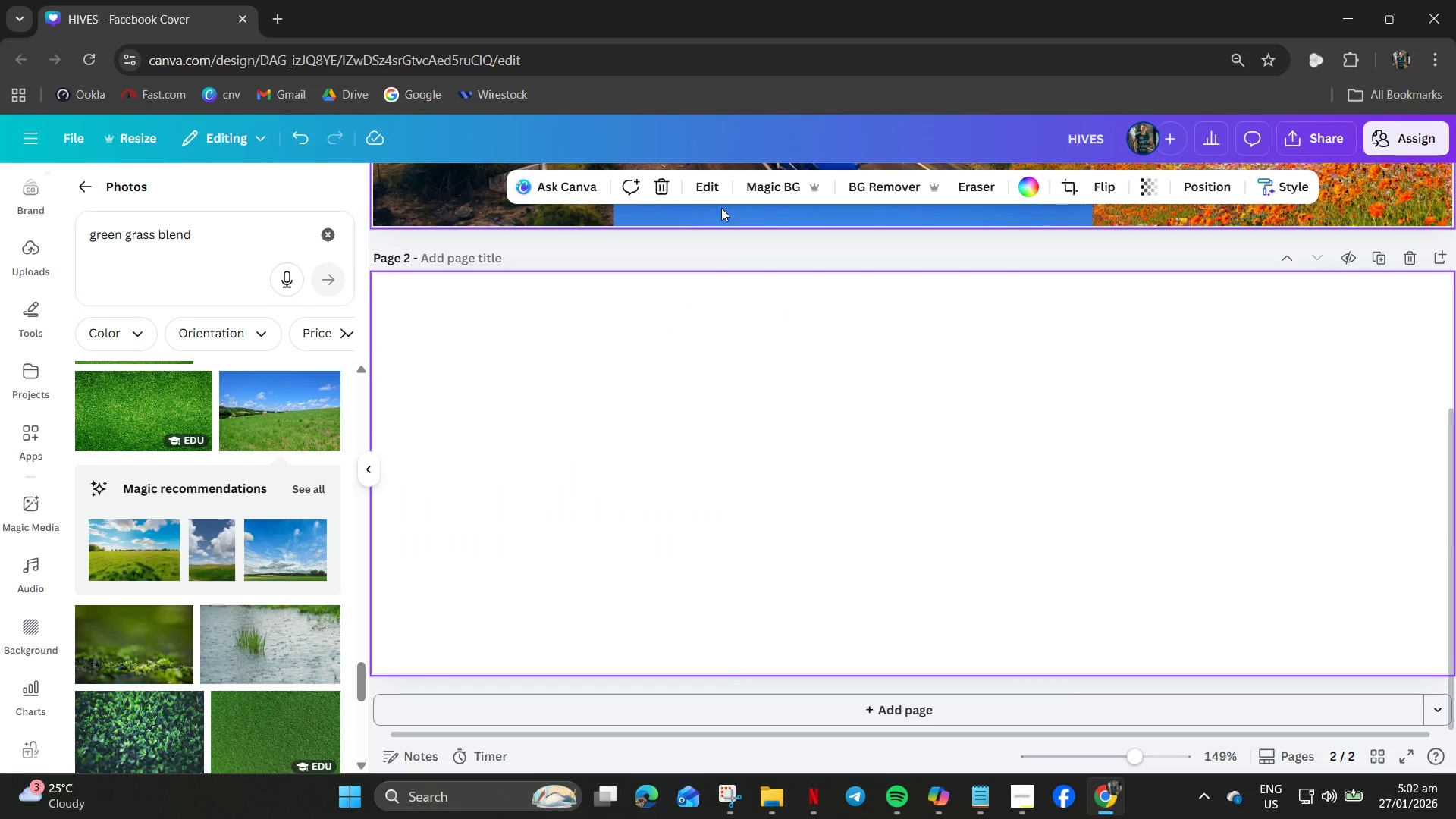 
left_click_drag(start_coordinate=[714, 202], to_coordinate=[714, 218])
 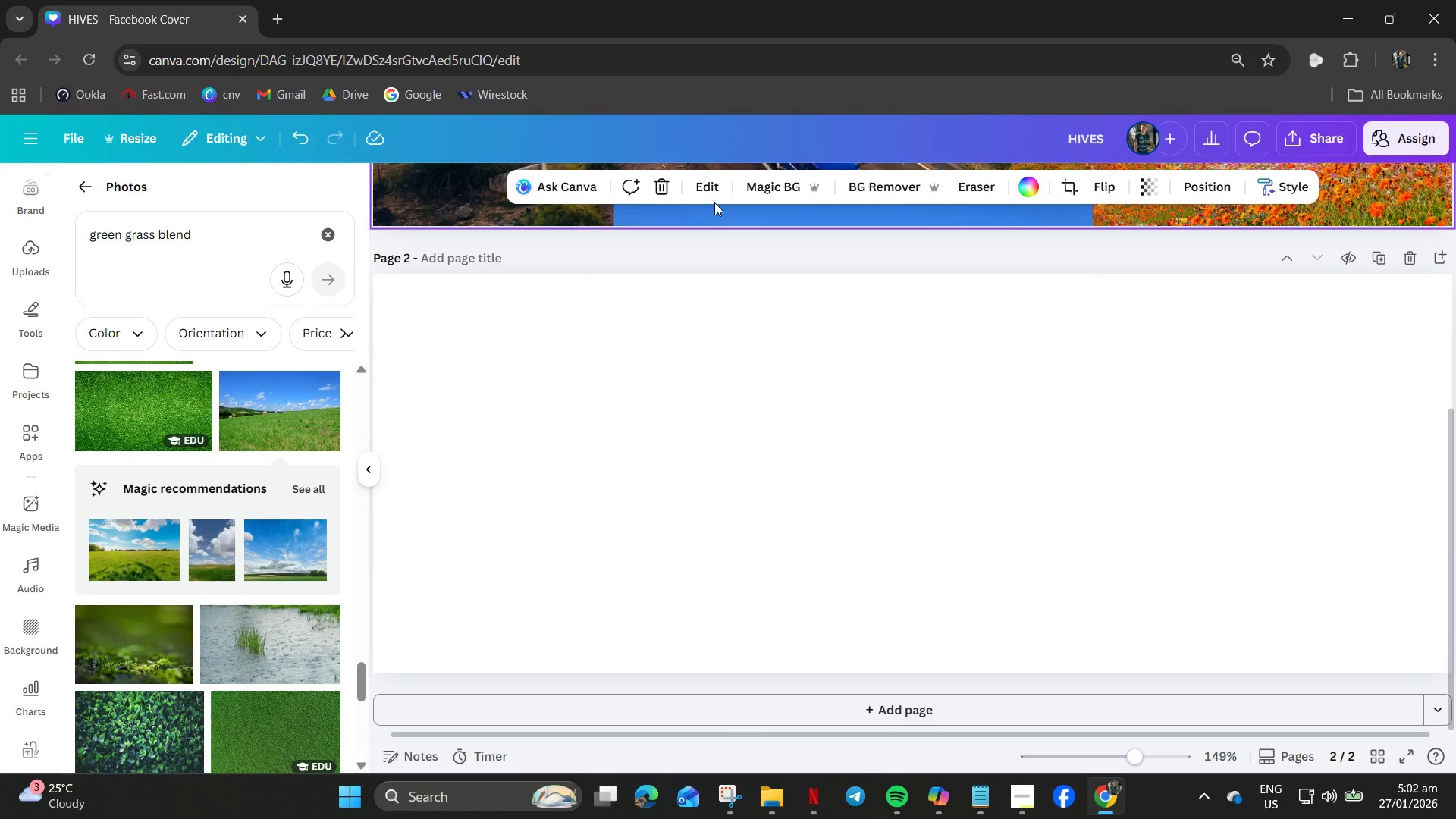 
left_click_drag(start_coordinate=[714, 218], to_coordinate=[685, 515])
 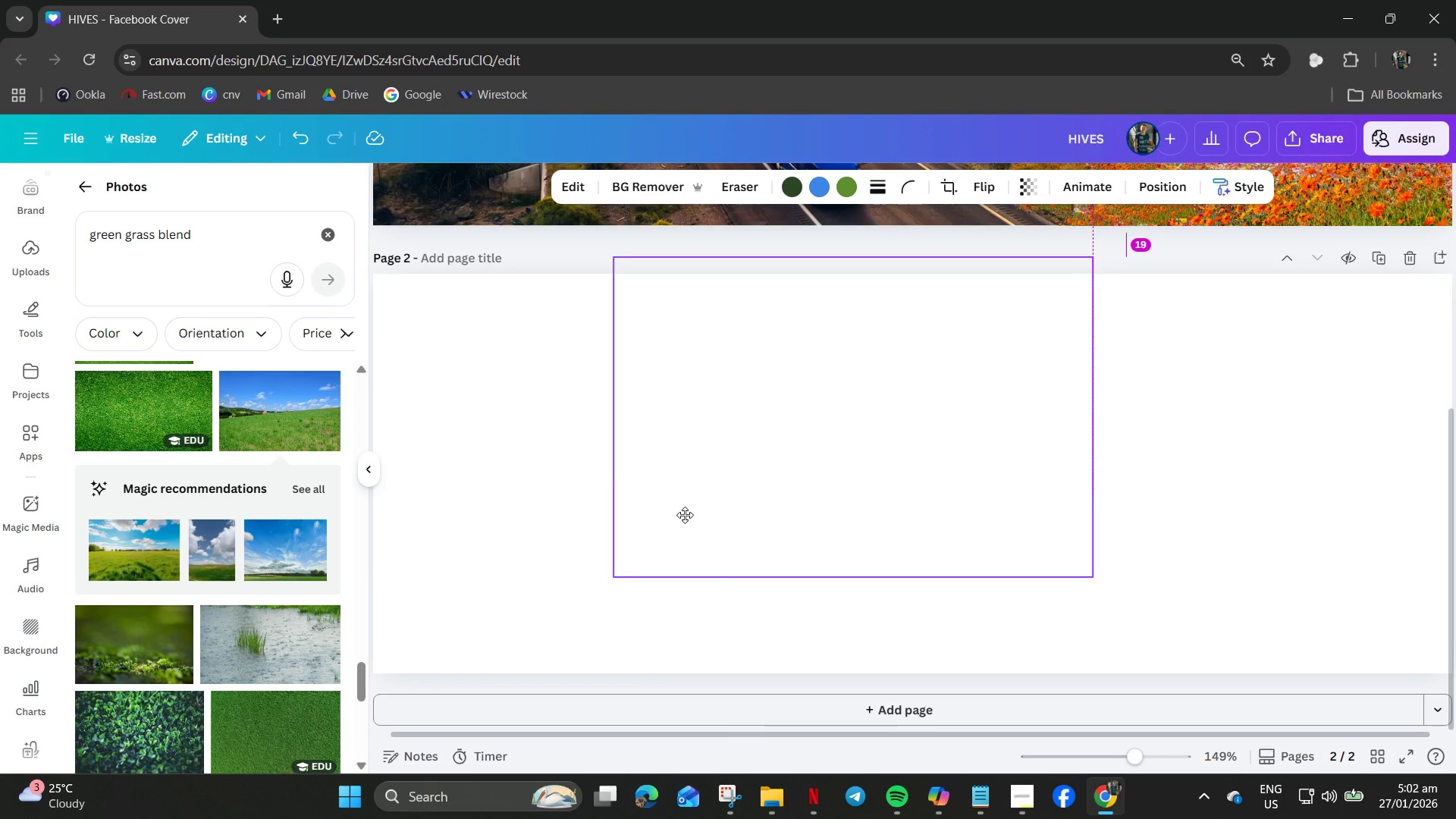 
mouse_move([876, 534])
 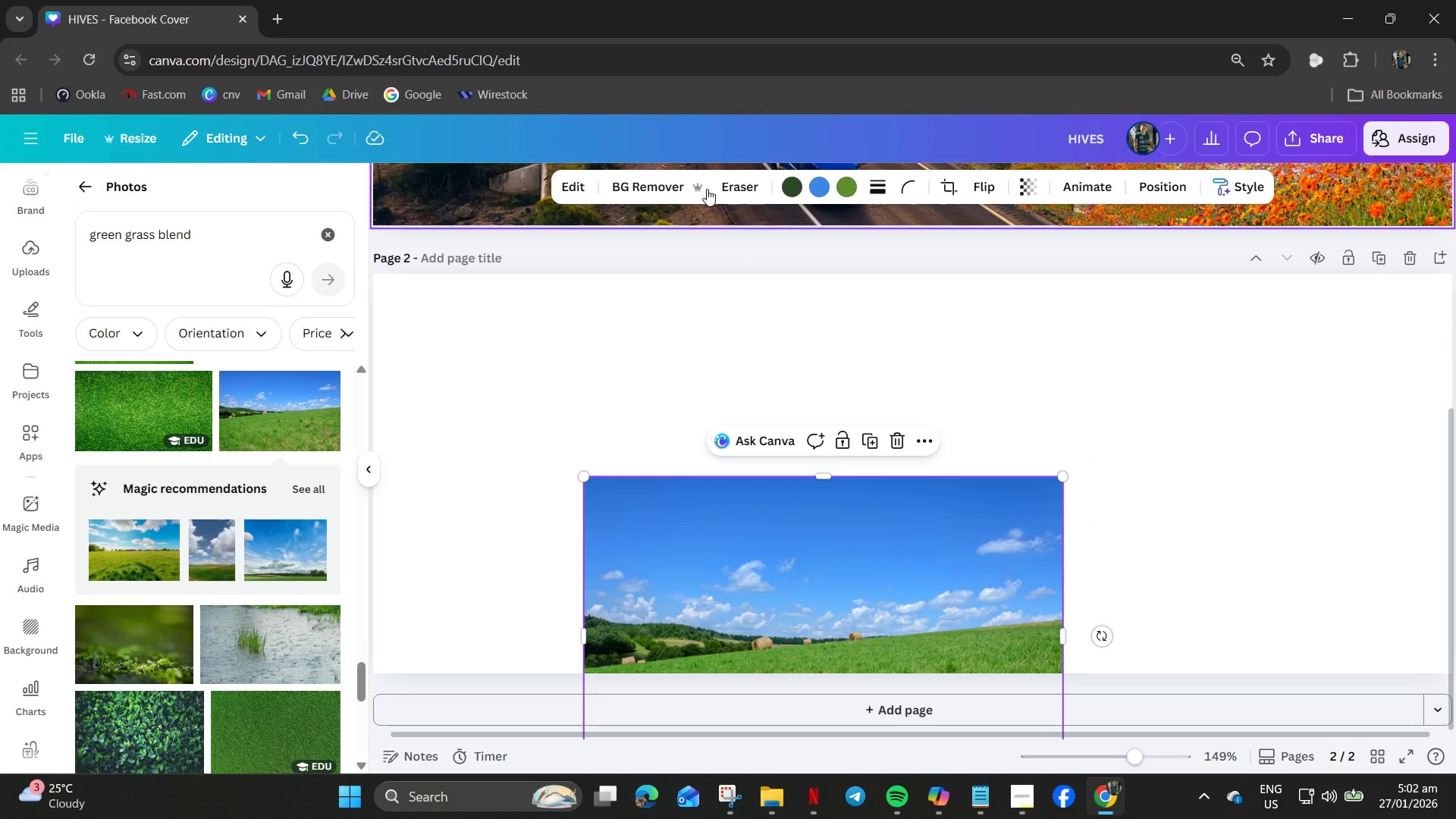 
left_click([661, 194])
 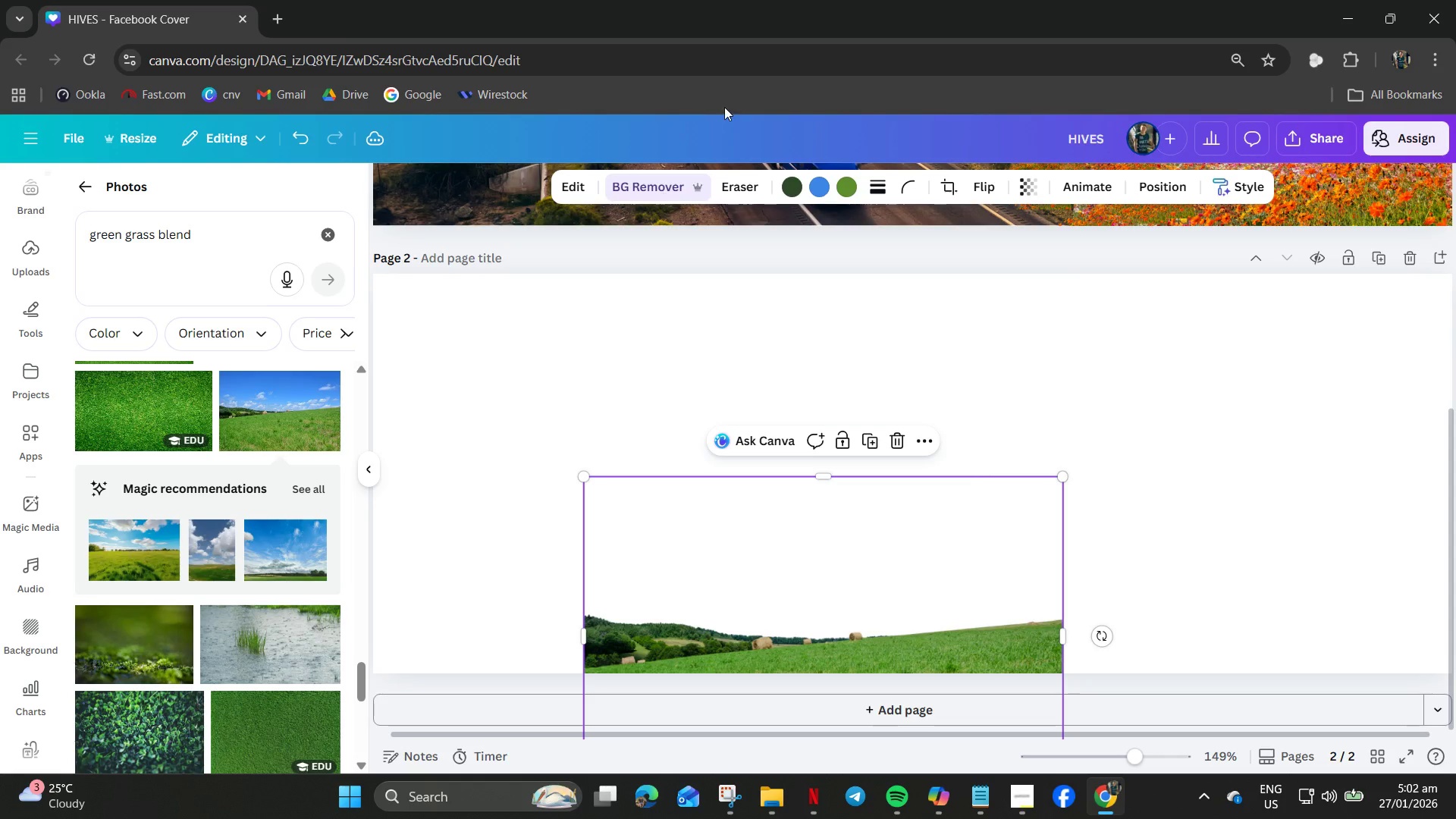 
wait(11.81)
 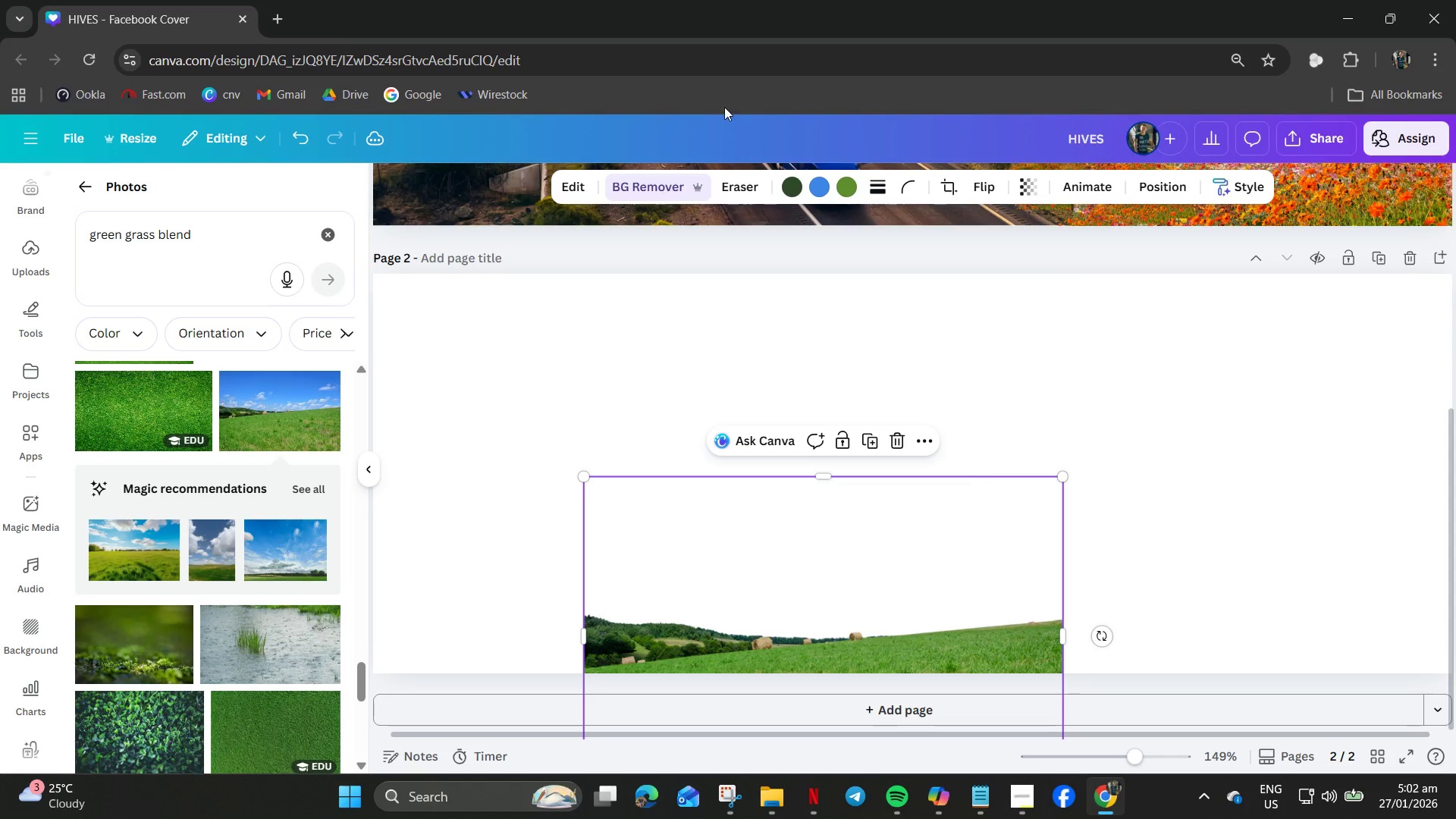 
left_click_drag(start_coordinate=[934, 618], to_coordinate=[651, 587])
 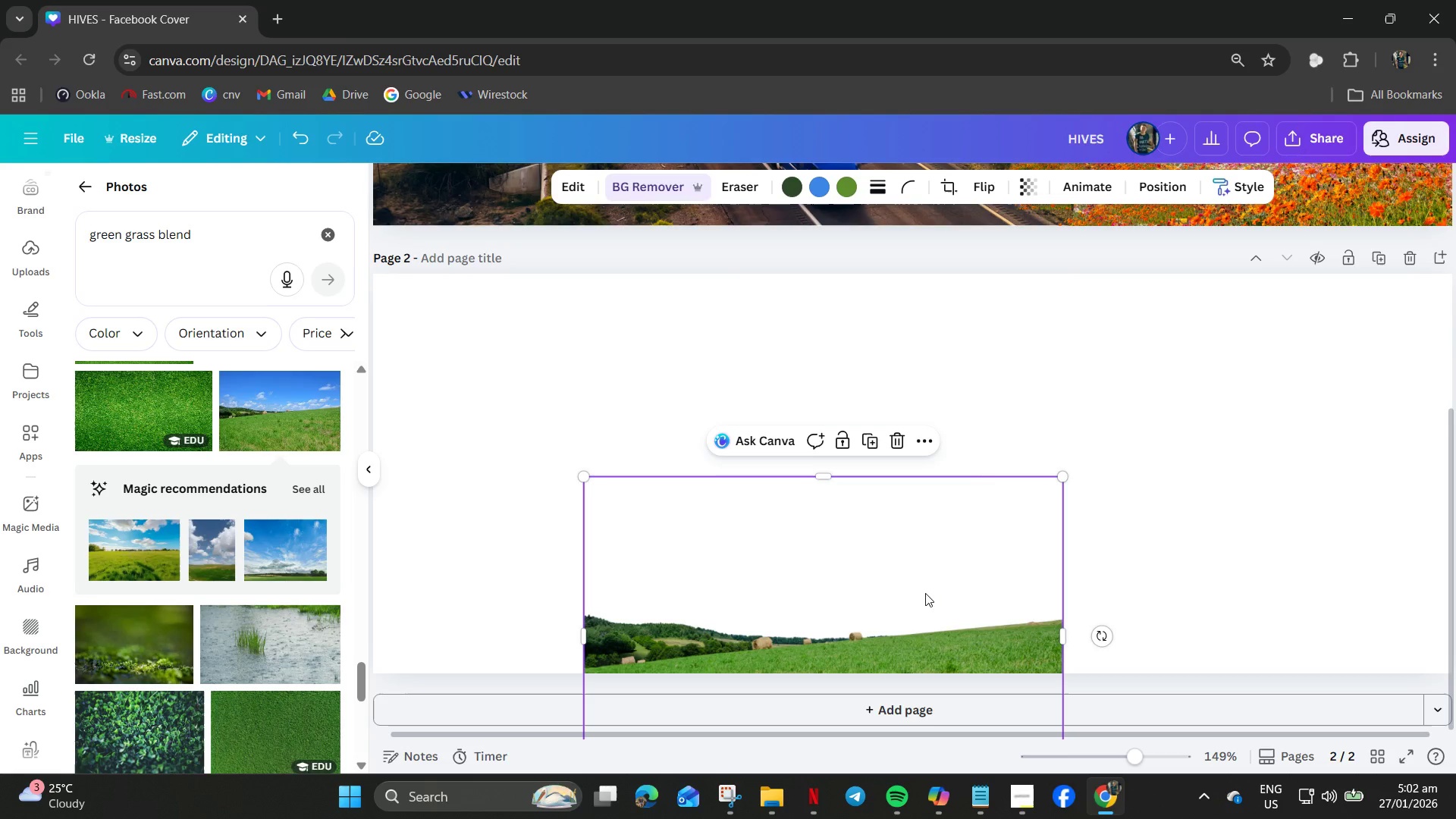 
left_click_drag(start_coordinate=[942, 595], to_coordinate=[524, 611])
 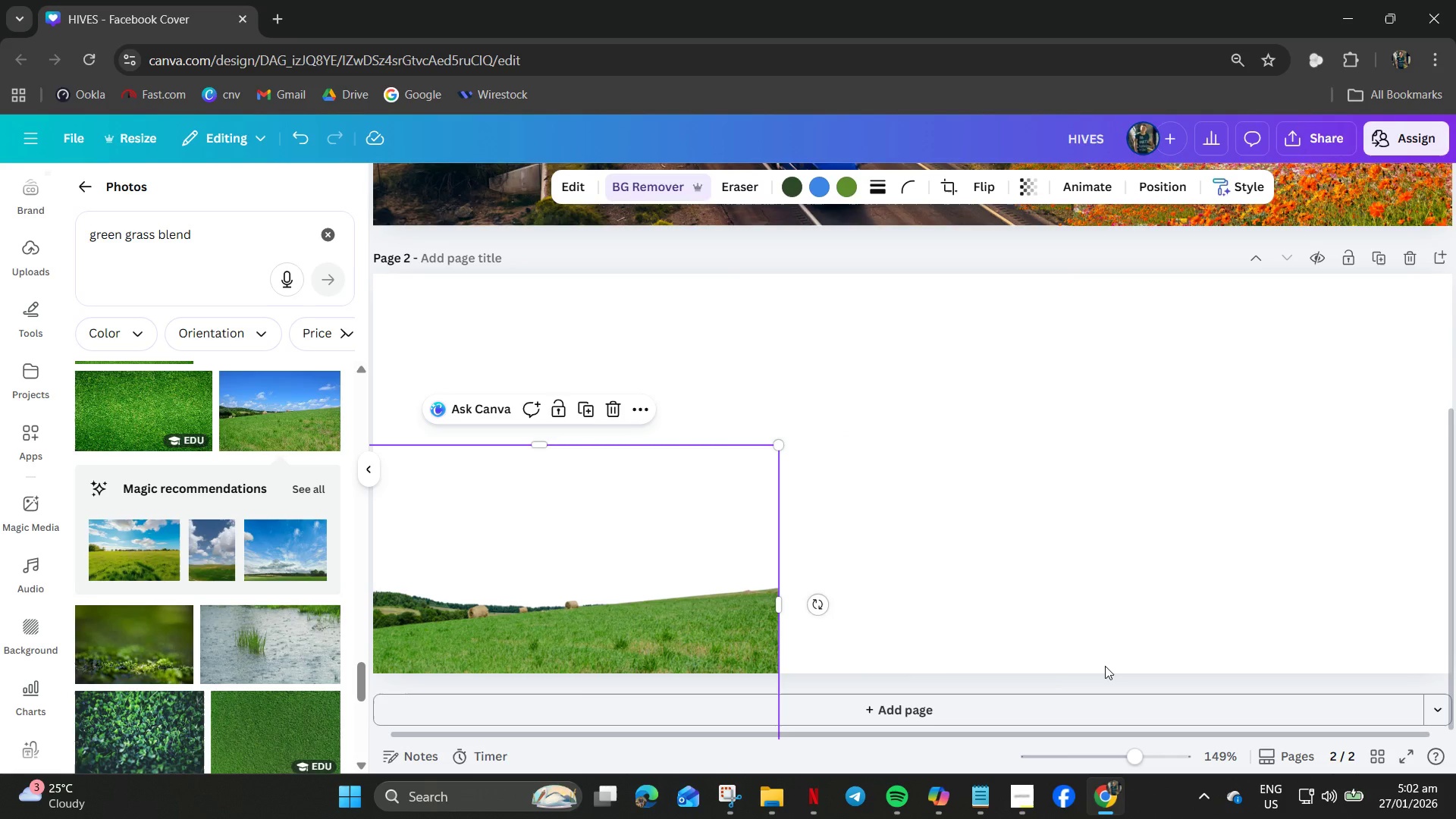 
wait(17.47)
 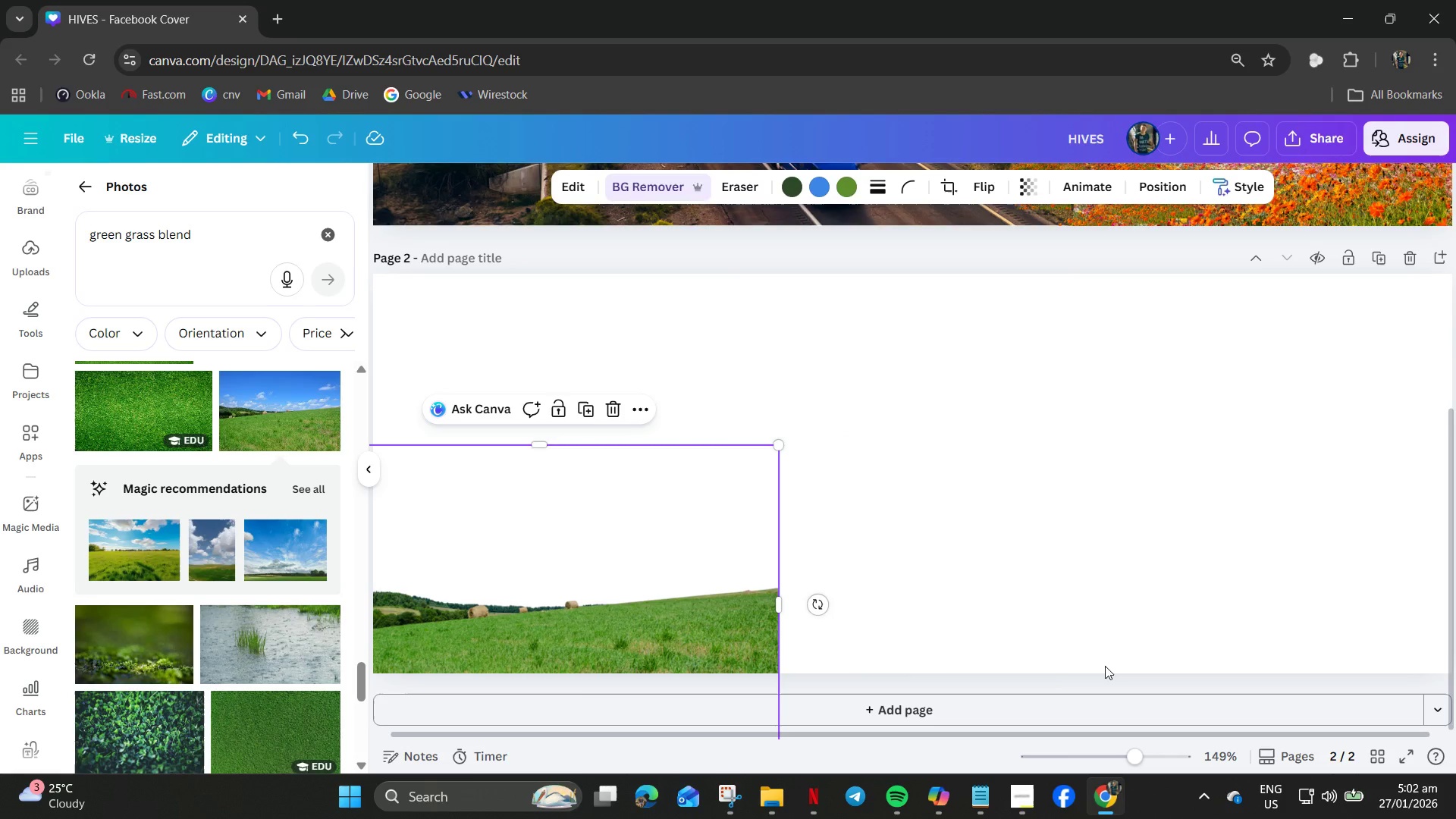 
scroll: coordinate [884, 623], scroll_direction: down, amount: 23.0
 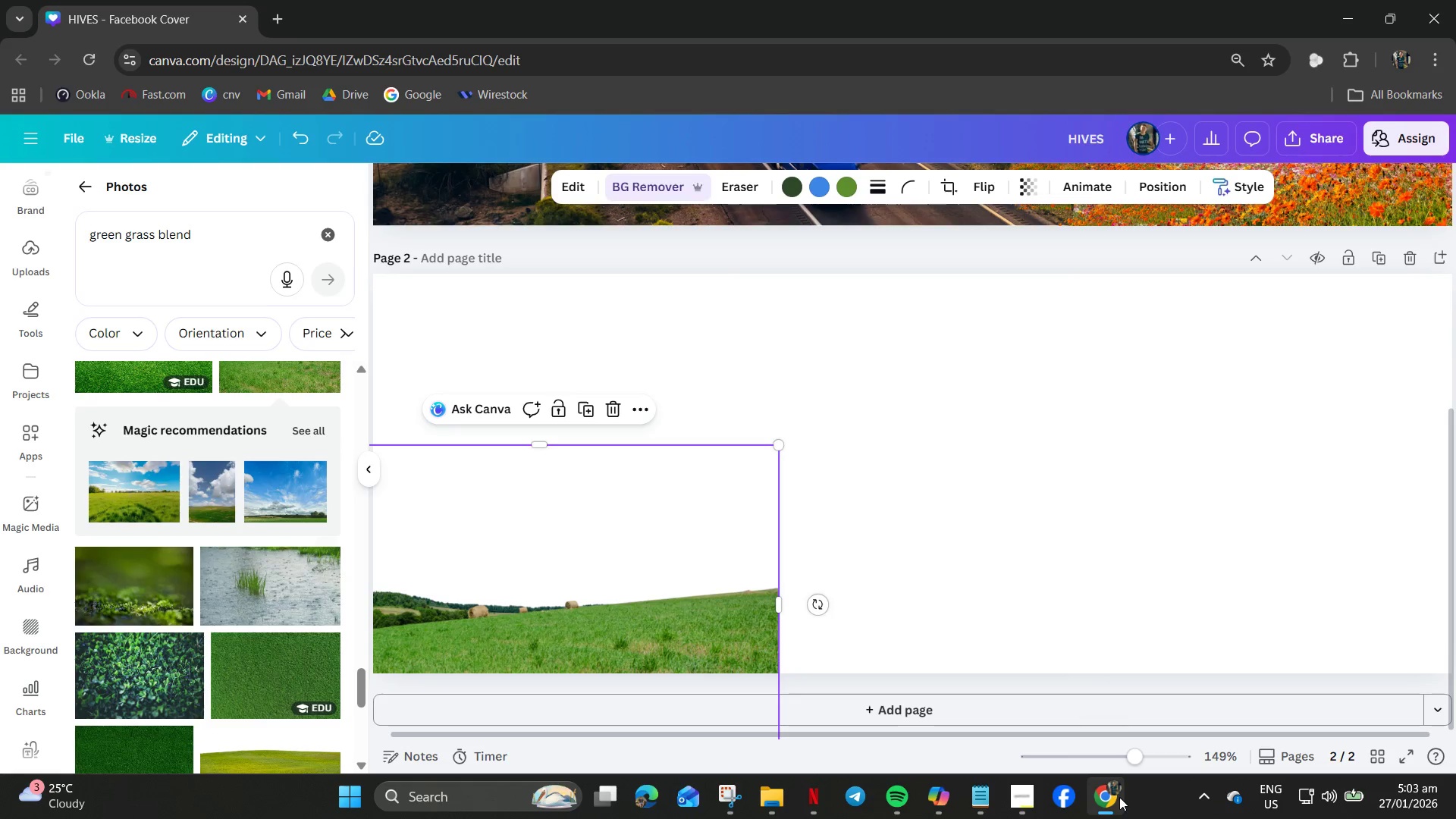 
left_click([1100, 805])
 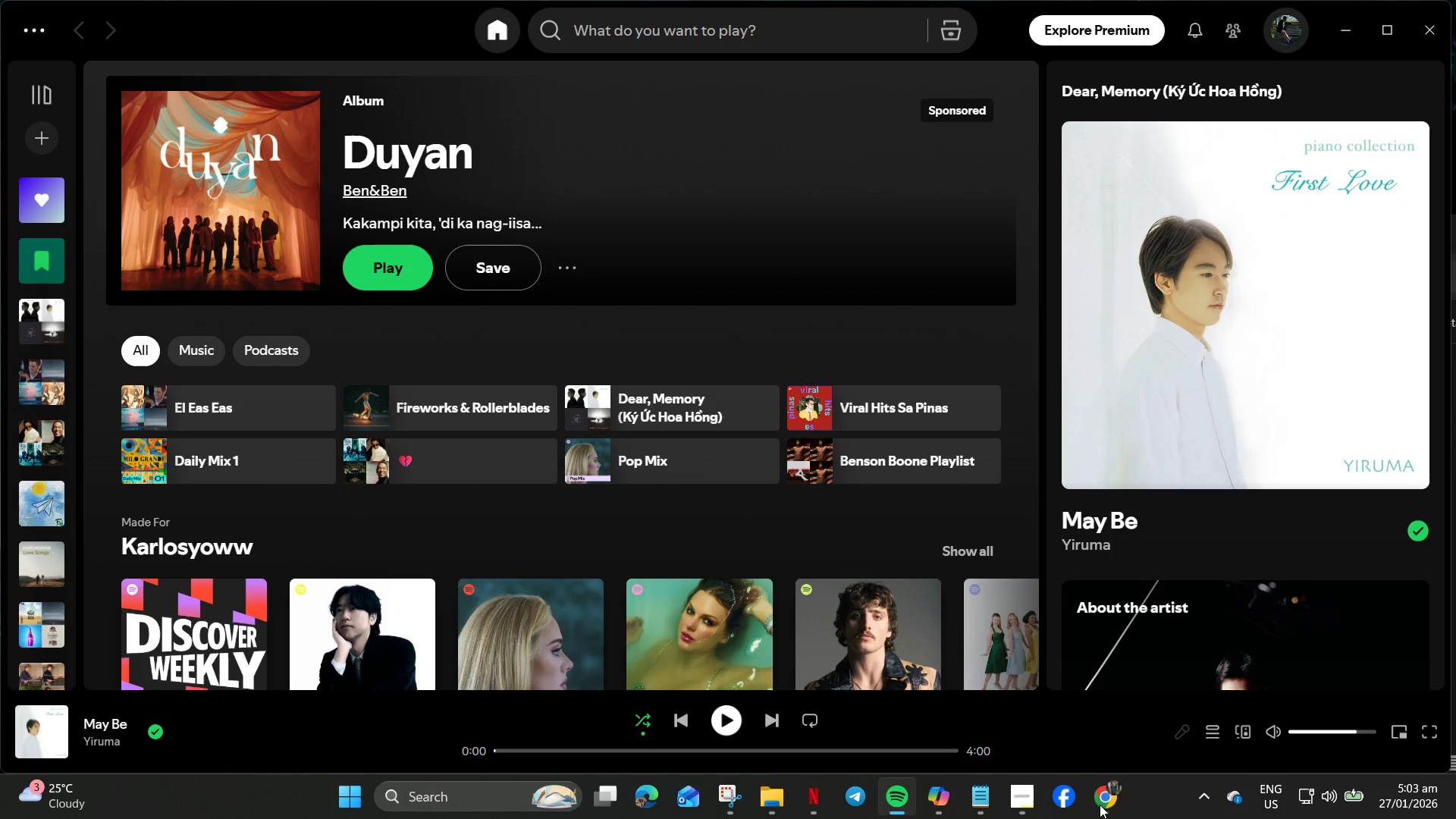 
left_click([1104, 805])
 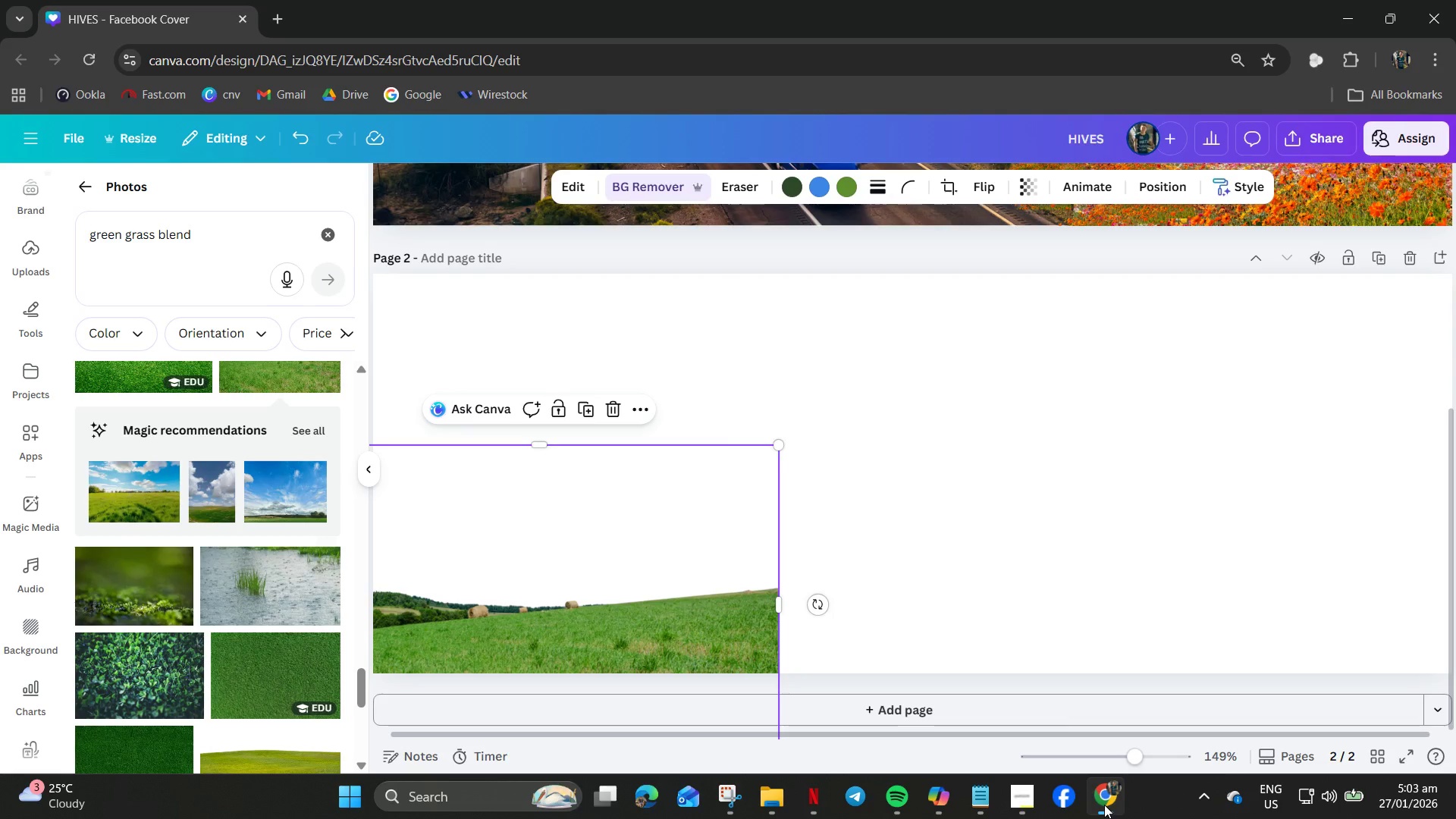 
left_click([1104, 805])
 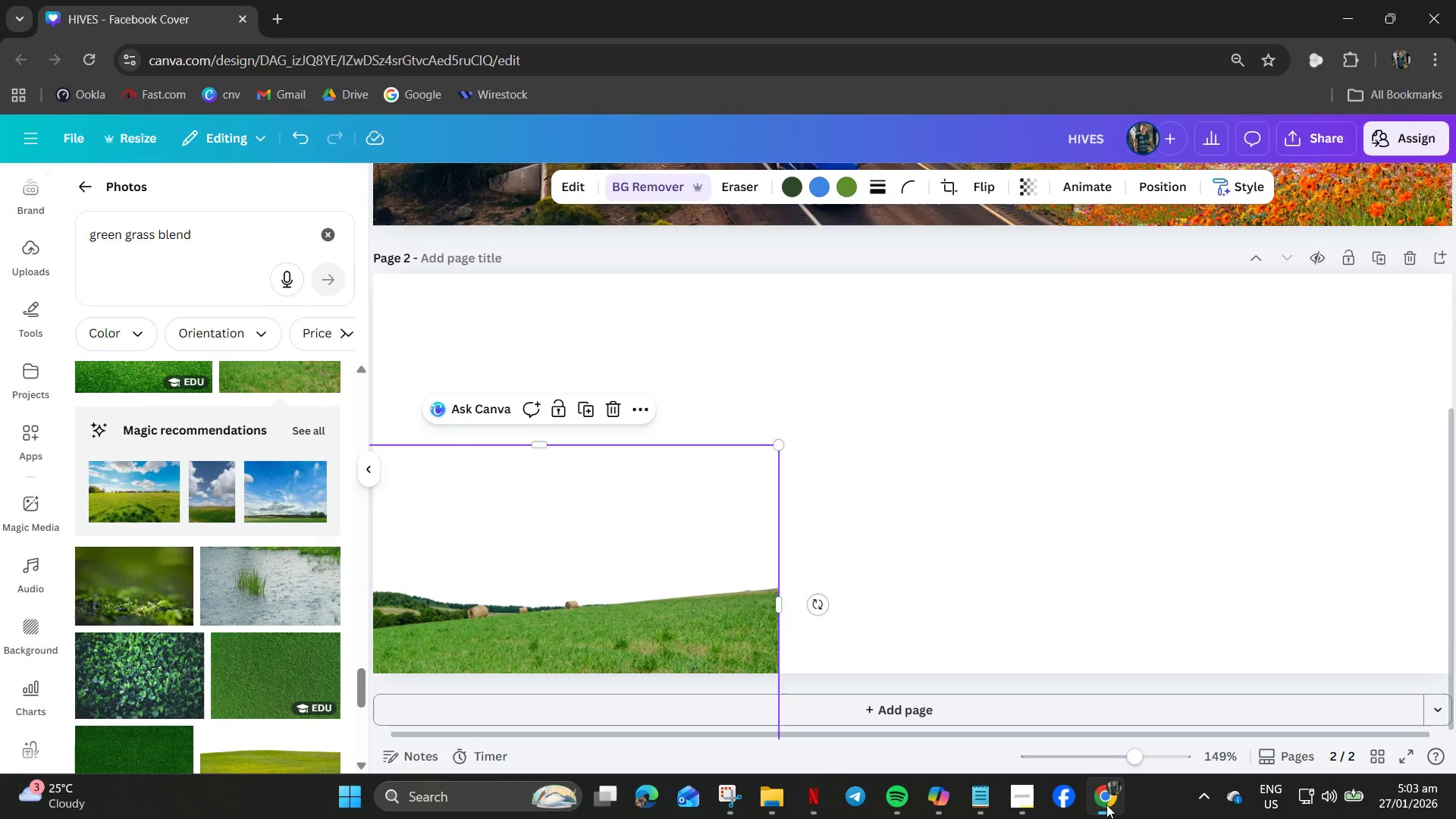 
left_click([1425, 15])
 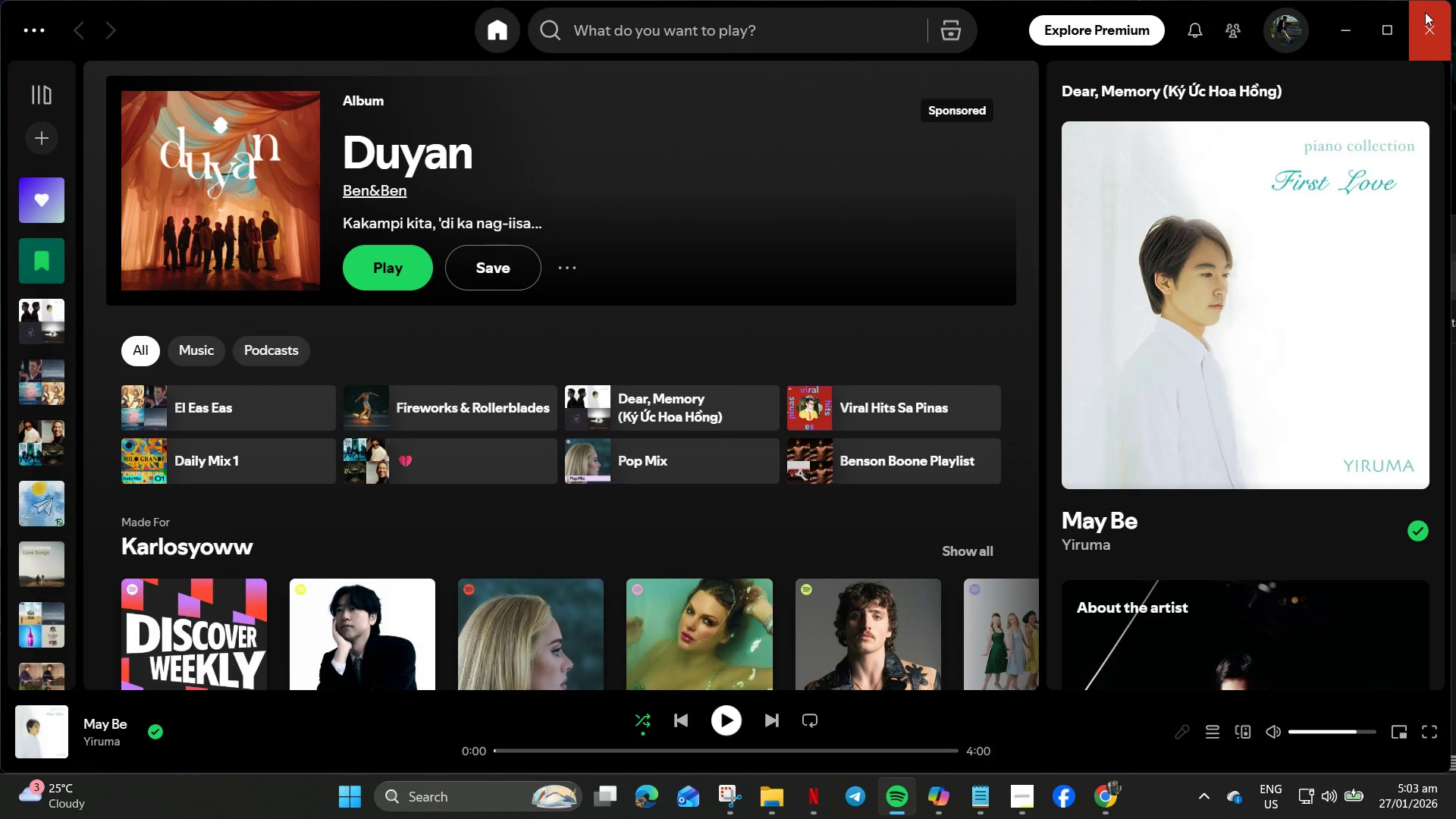 
left_click([1115, 802])
 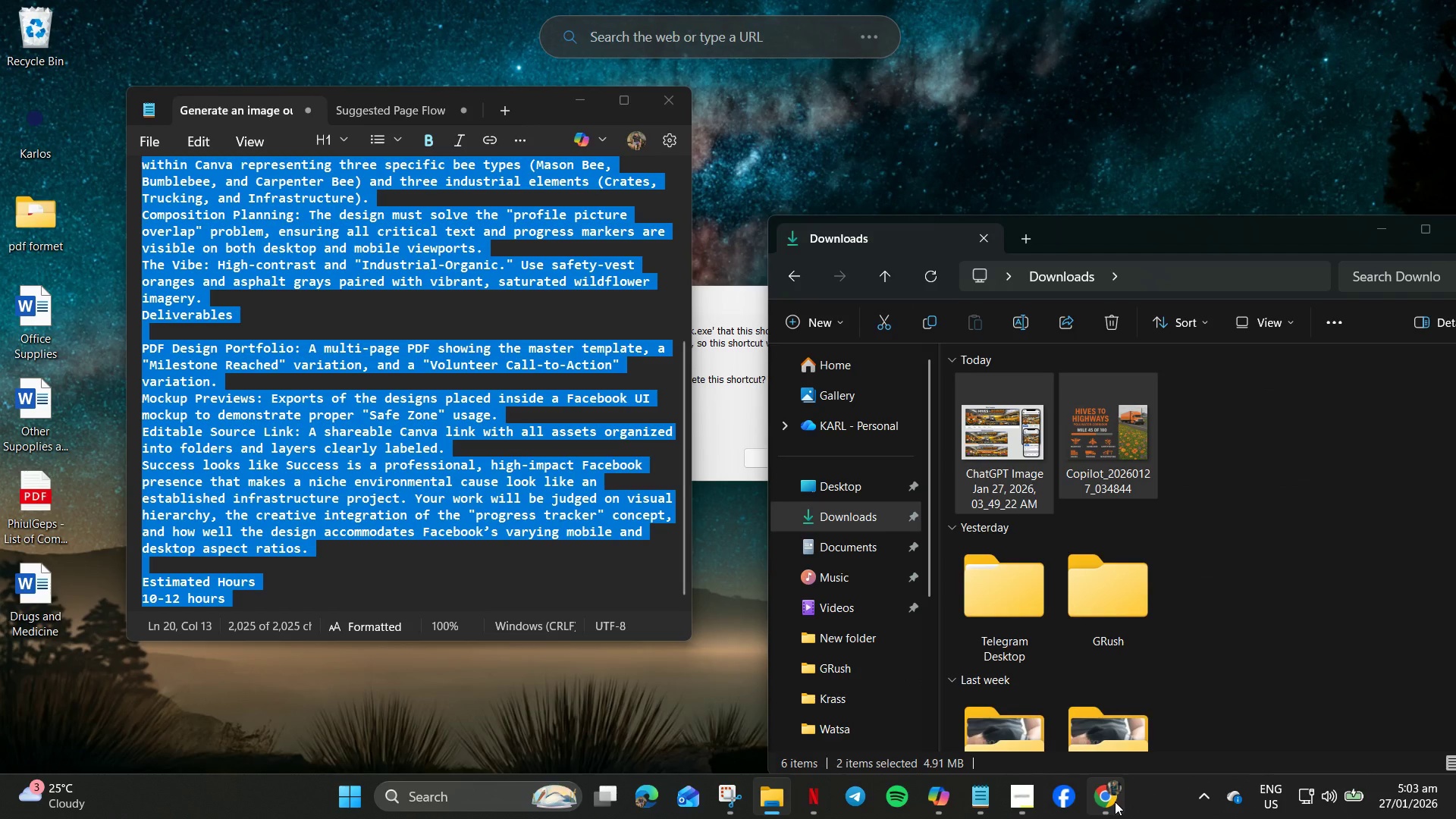 
left_click([1022, 817])